 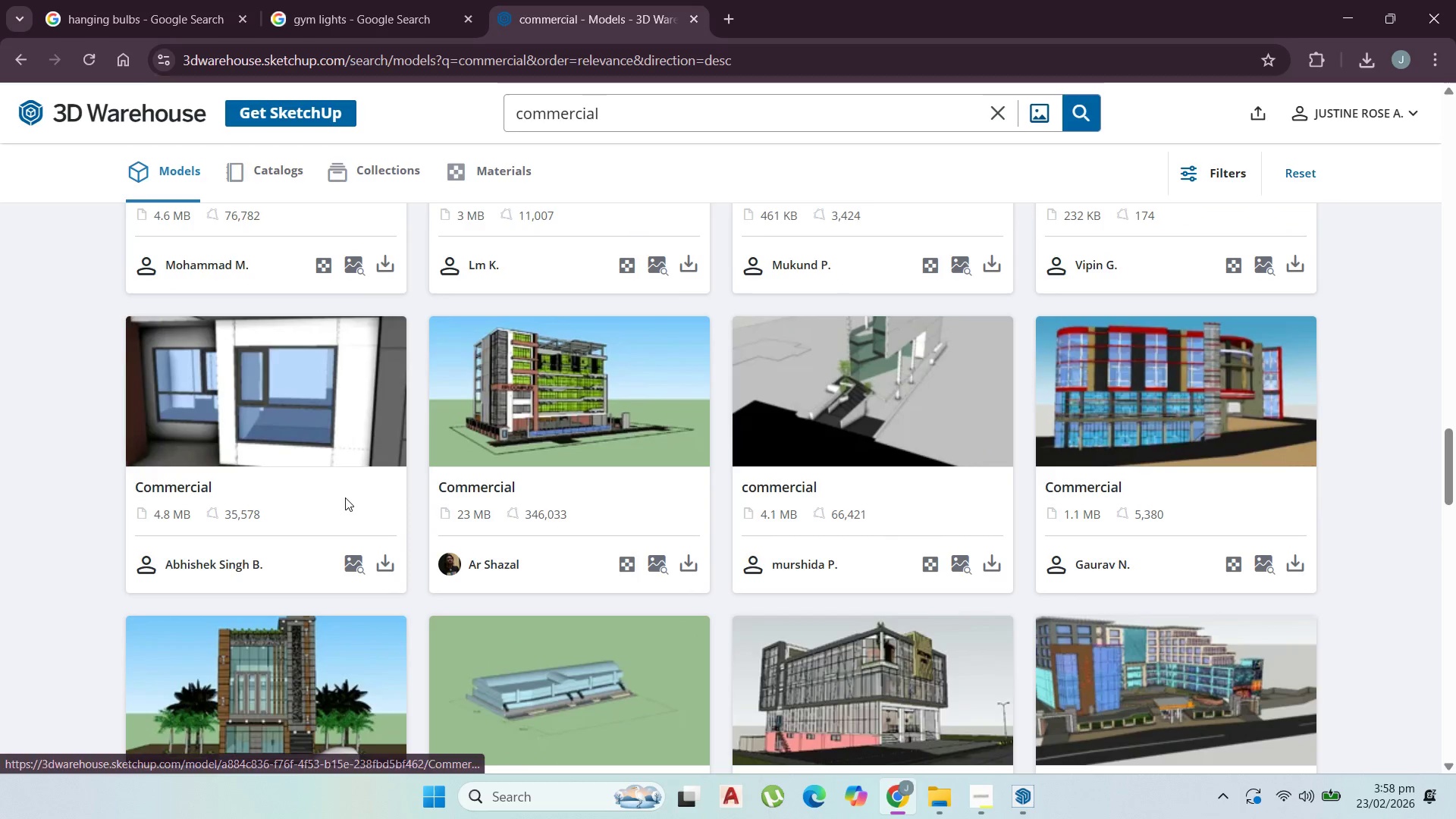 
scroll: coordinate [475, 640], scroll_direction: down, amount: 21.0
 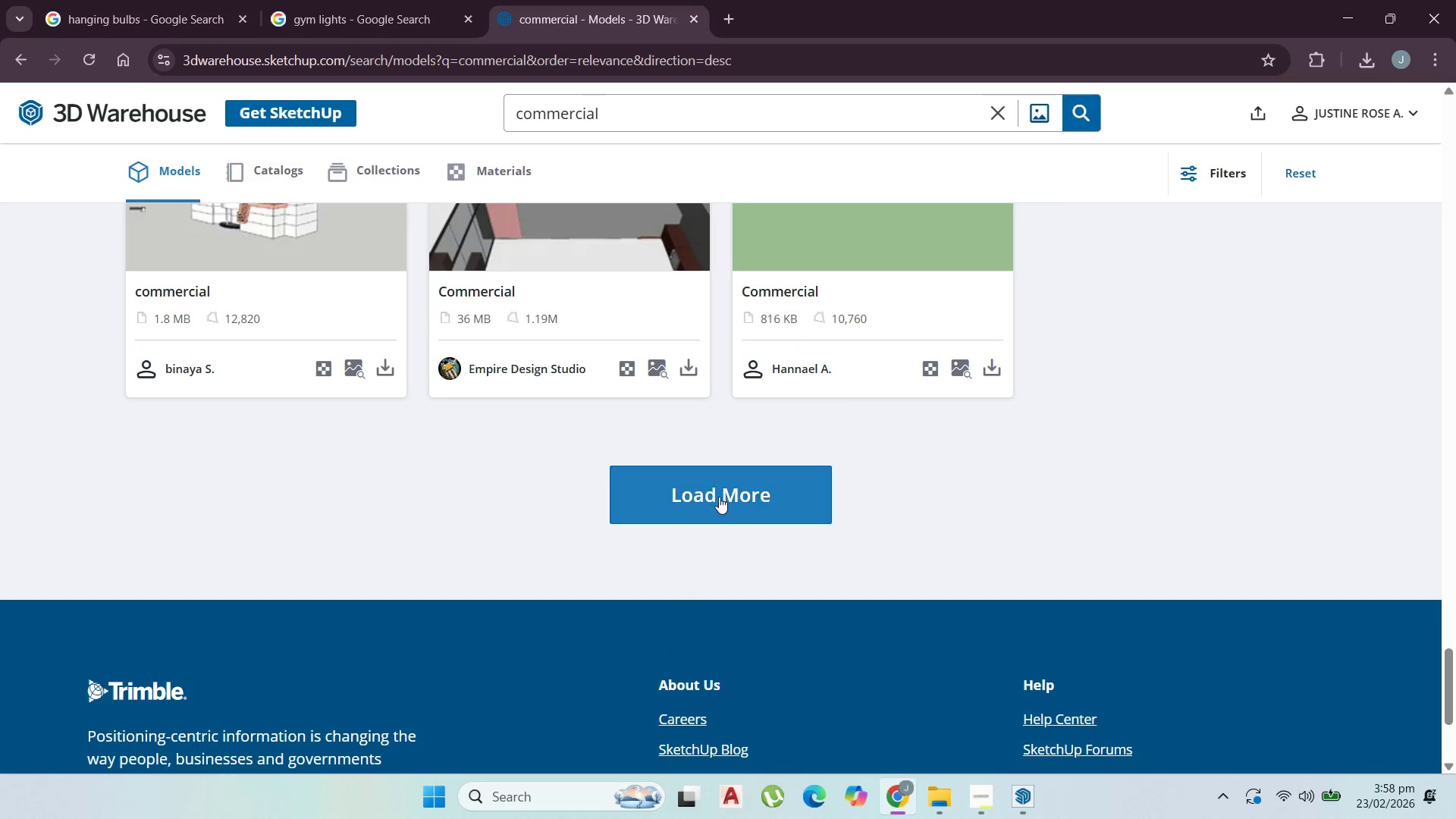 
left_click([720, 488])
 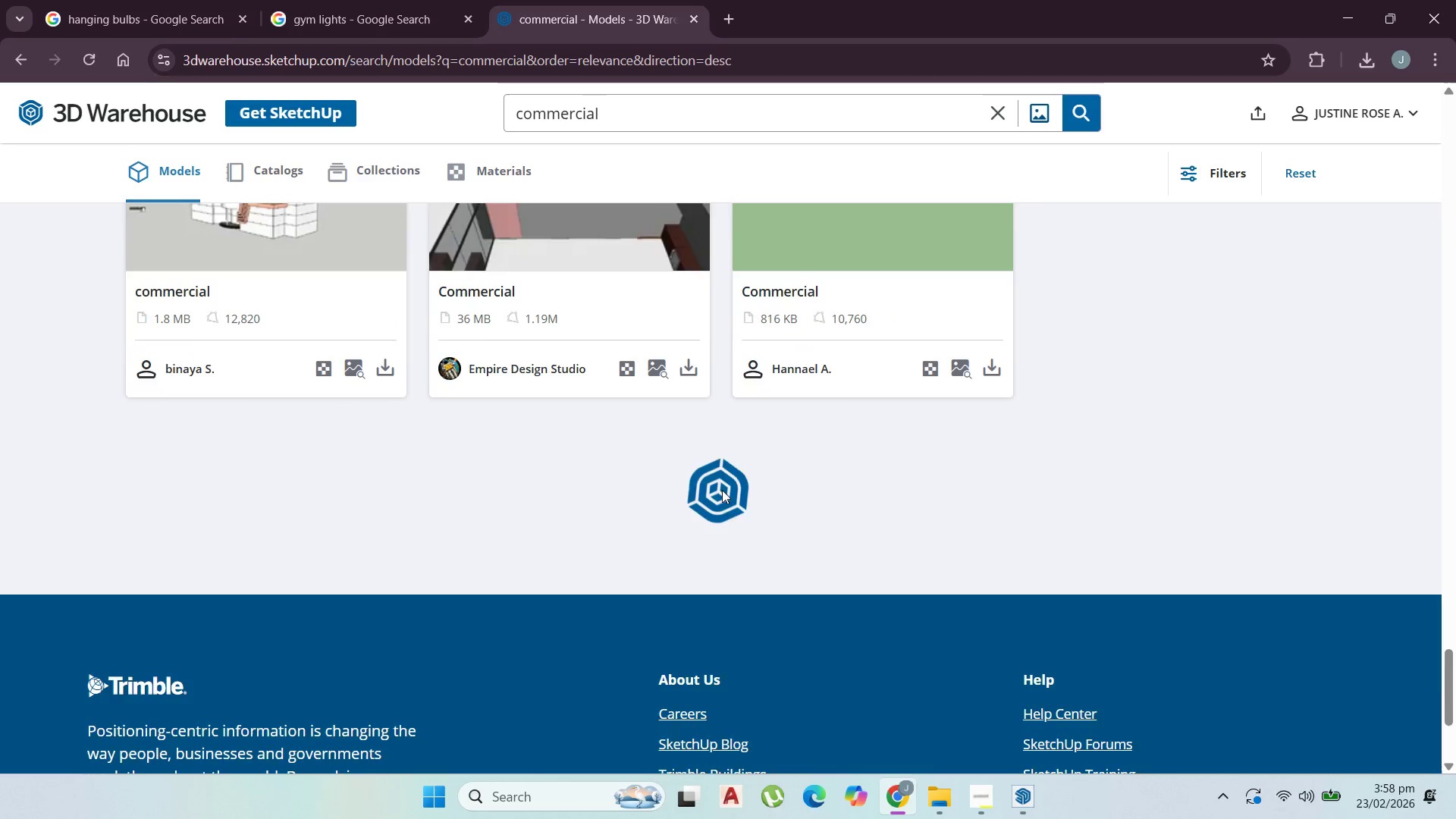 
scroll: coordinate [723, 499], scroll_direction: up, amount: 7.0
 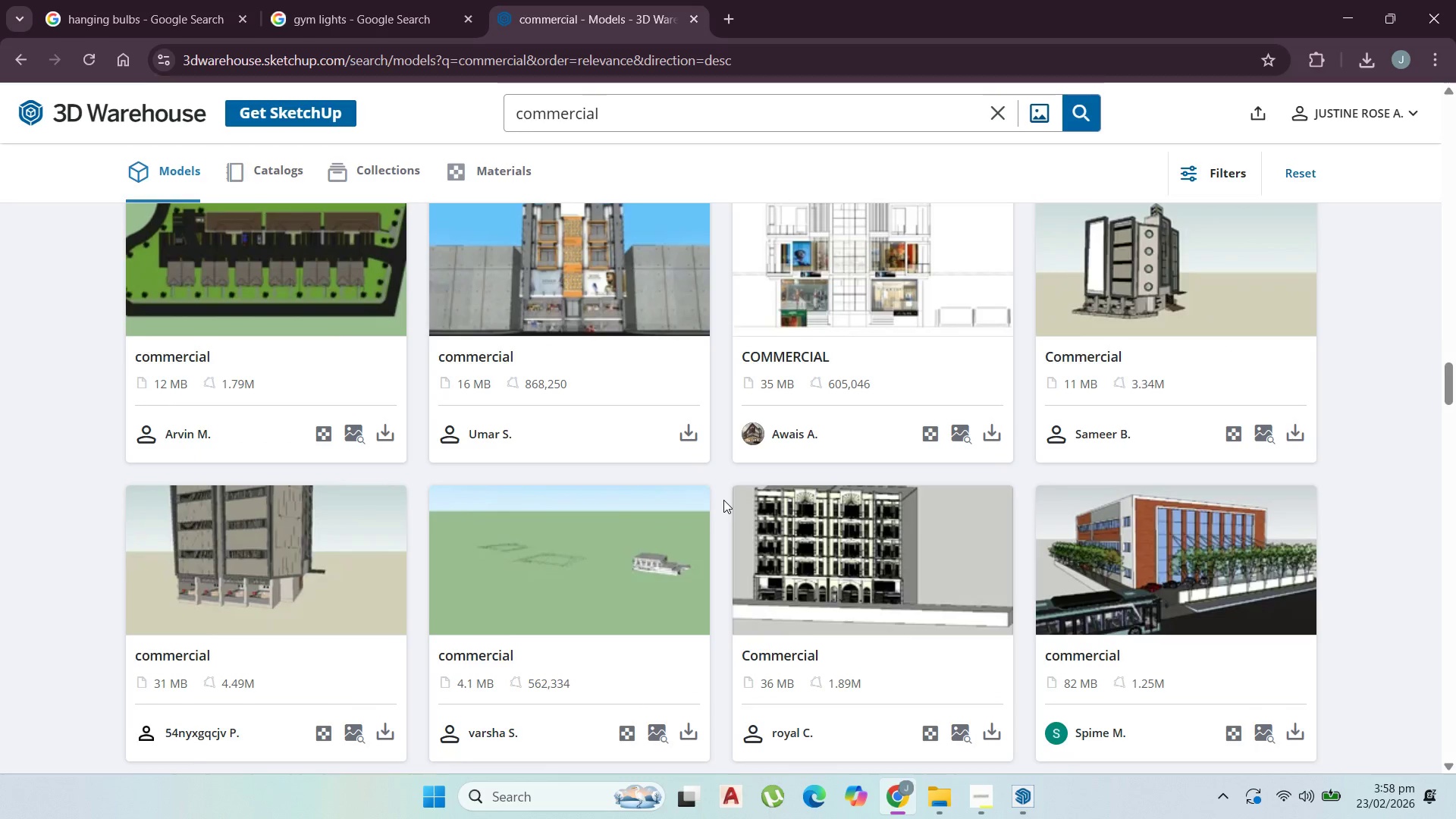 
scroll: coordinate [726, 503], scroll_direction: down, amount: 8.0
 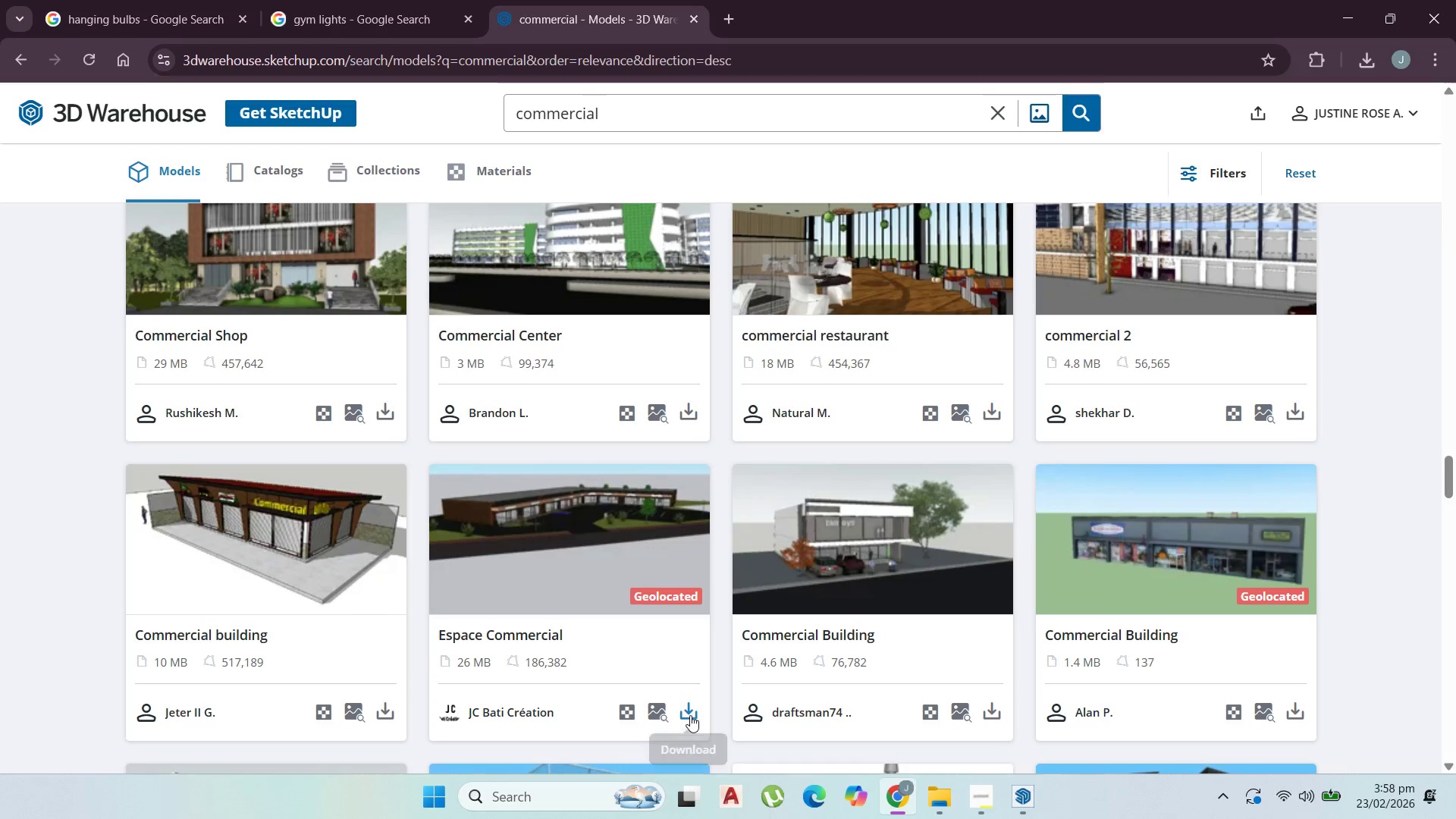 
left_click([730, 663])
 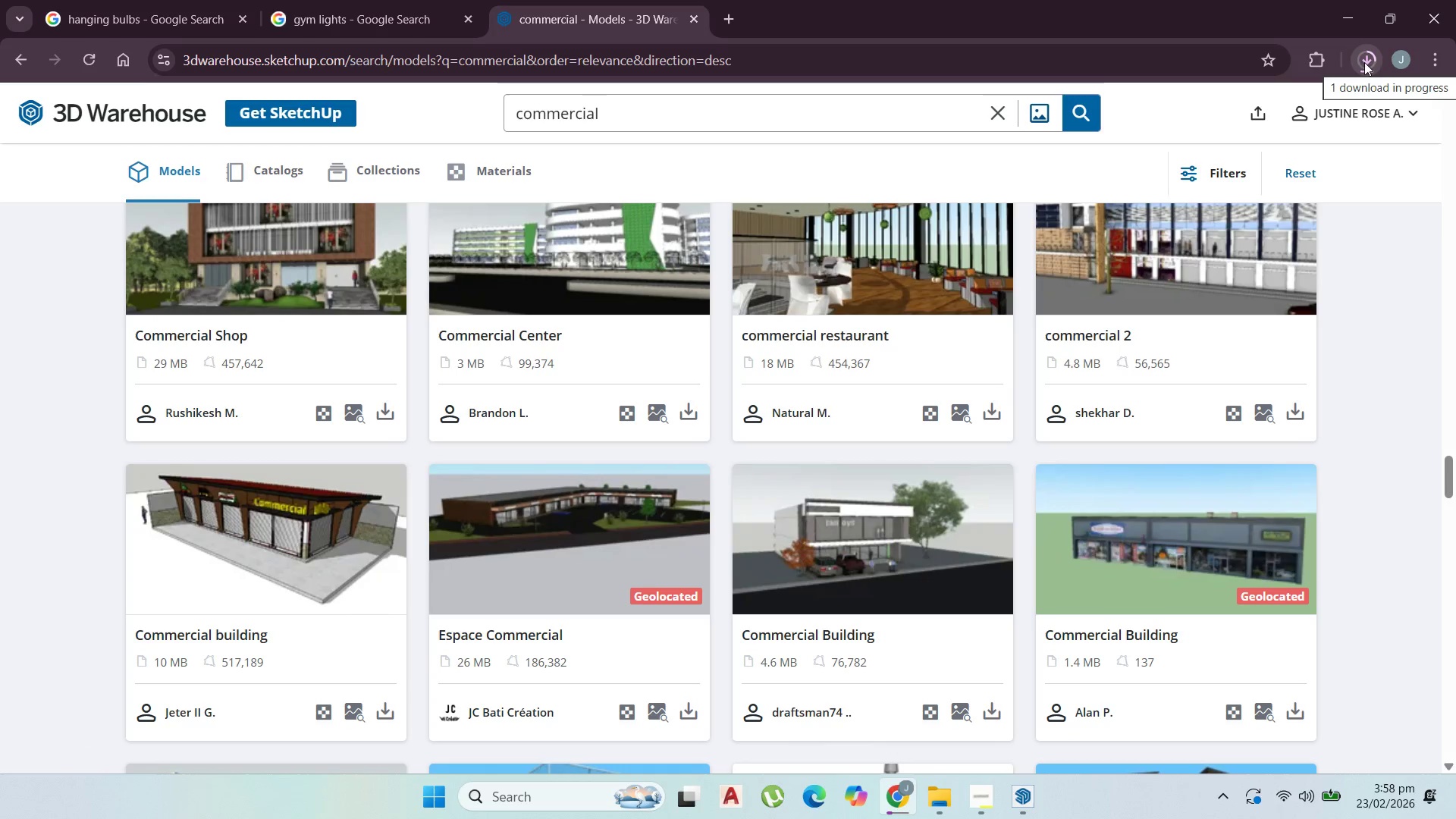 
wait(5.75)
 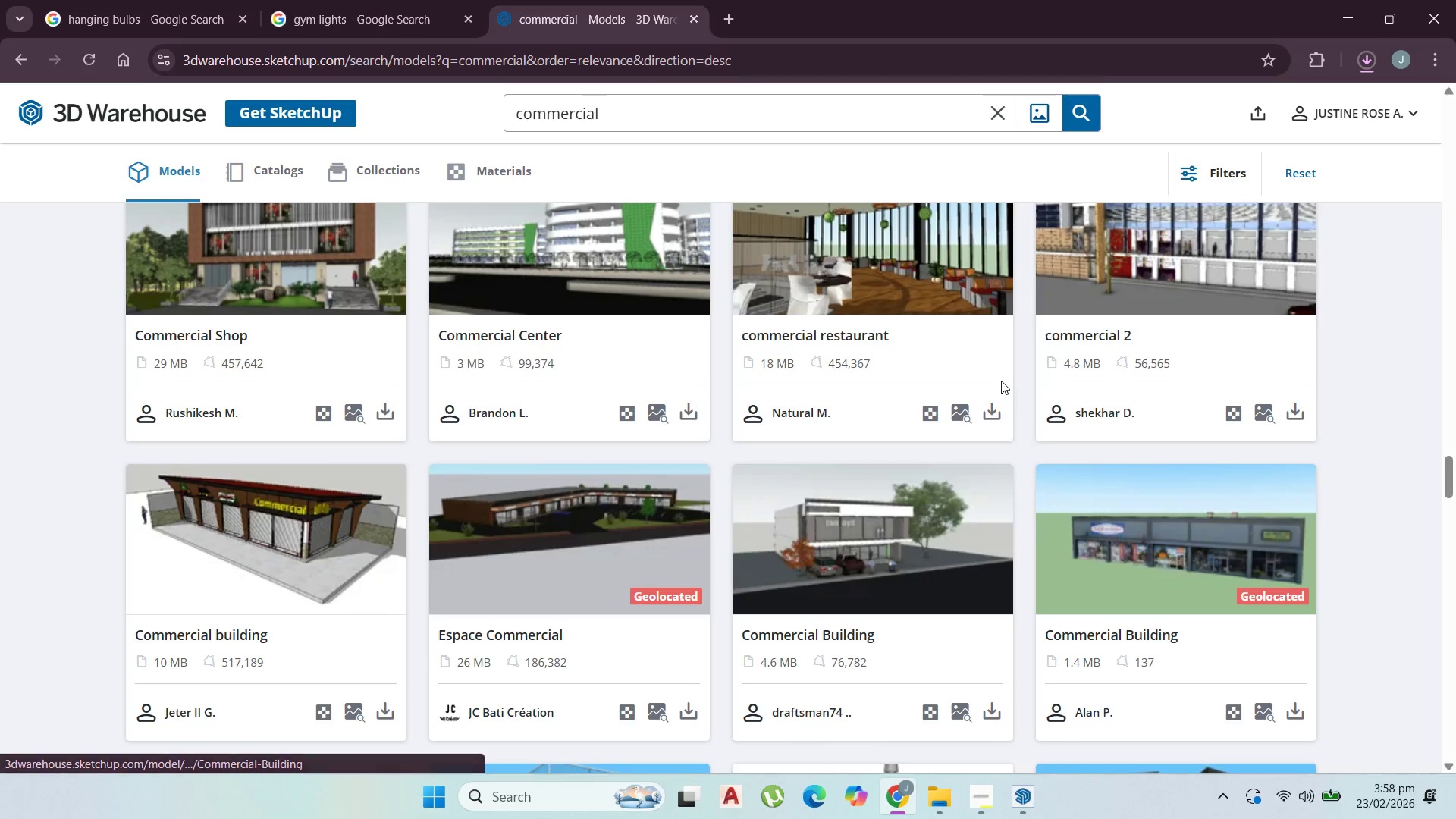 
scroll: coordinate [766, 484], scroll_direction: down, amount: 21.0
 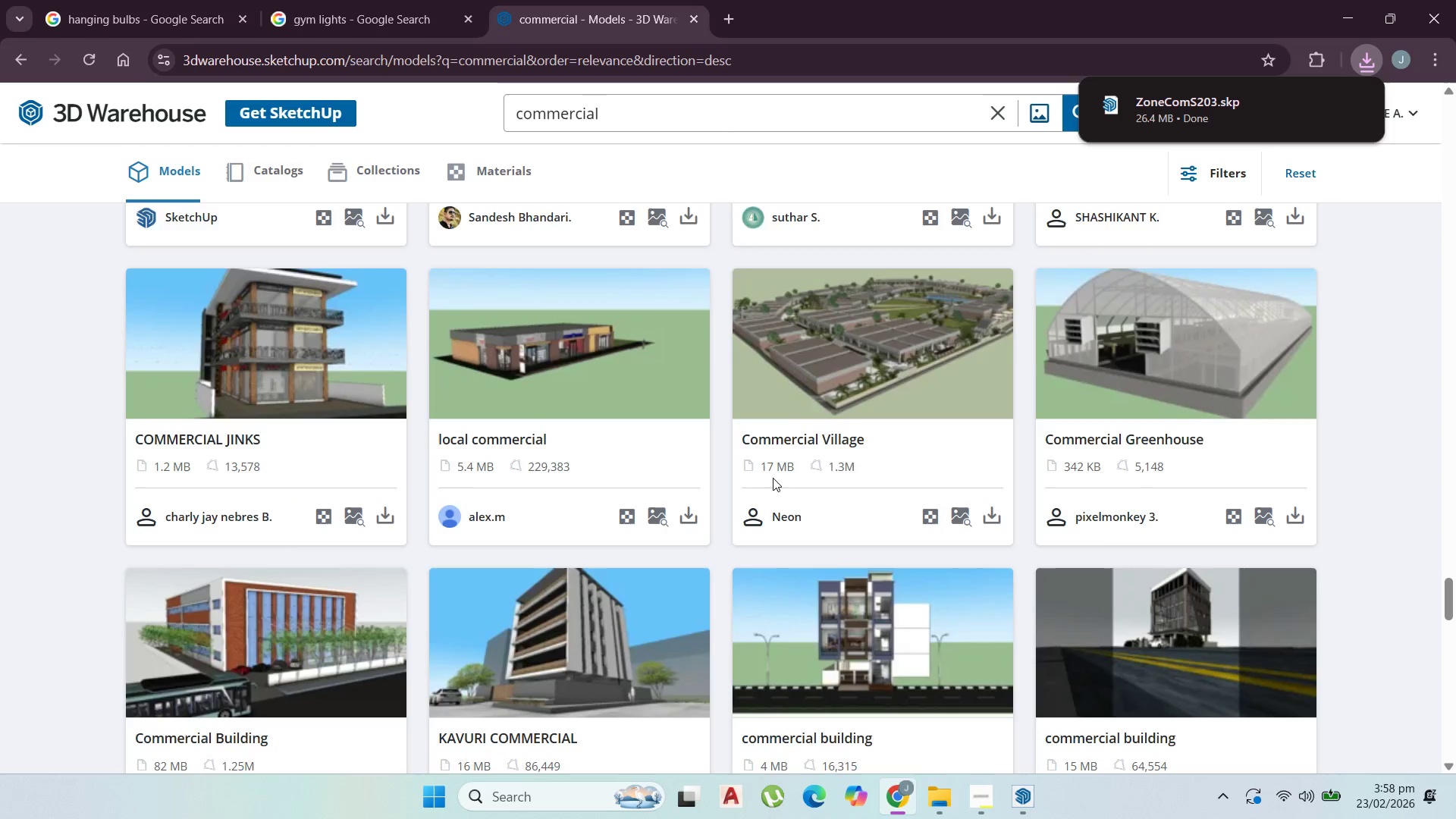 
scroll: coordinate [883, 462], scroll_direction: down, amount: 16.0
 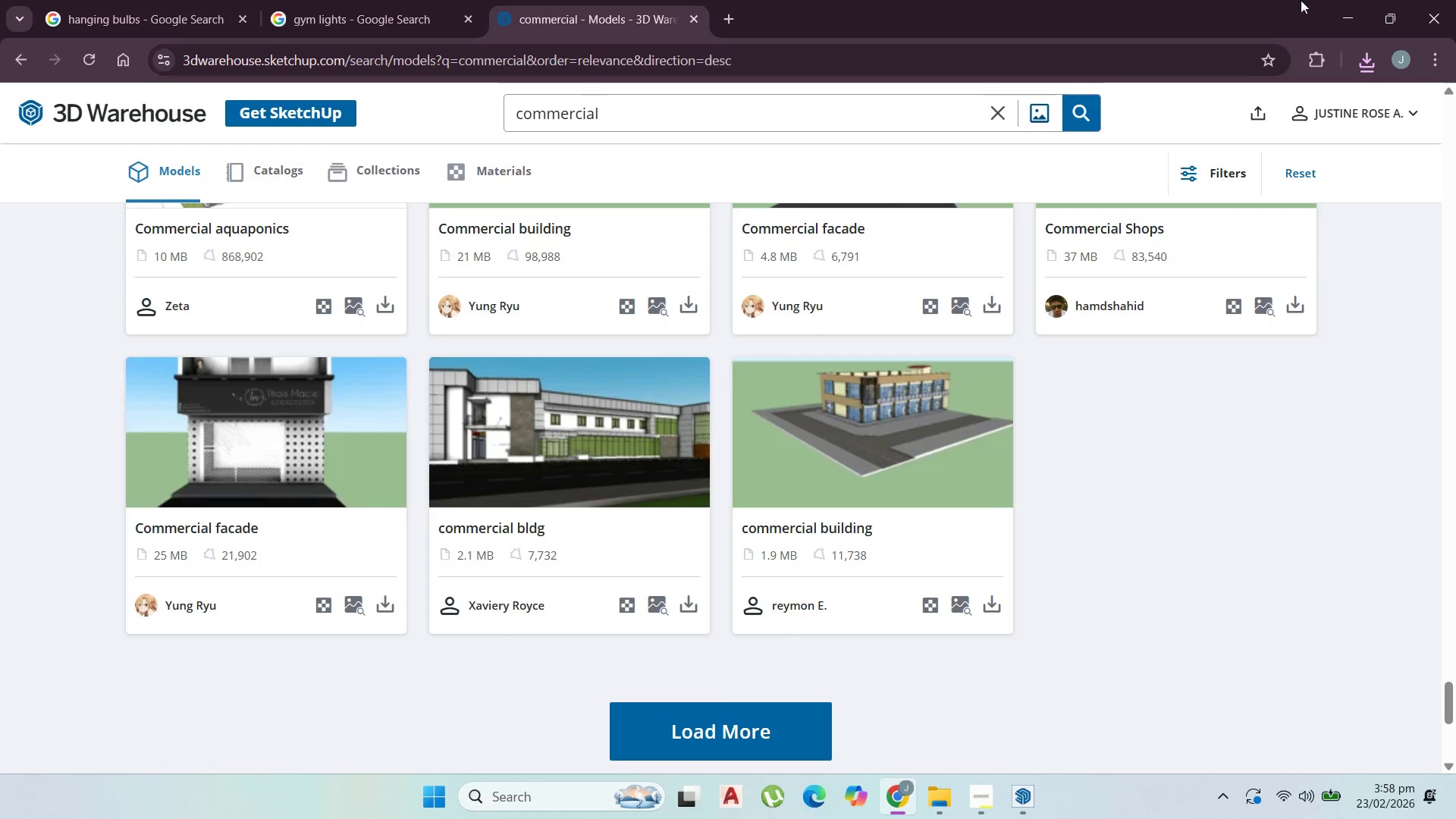 
left_click([1335, 5])